 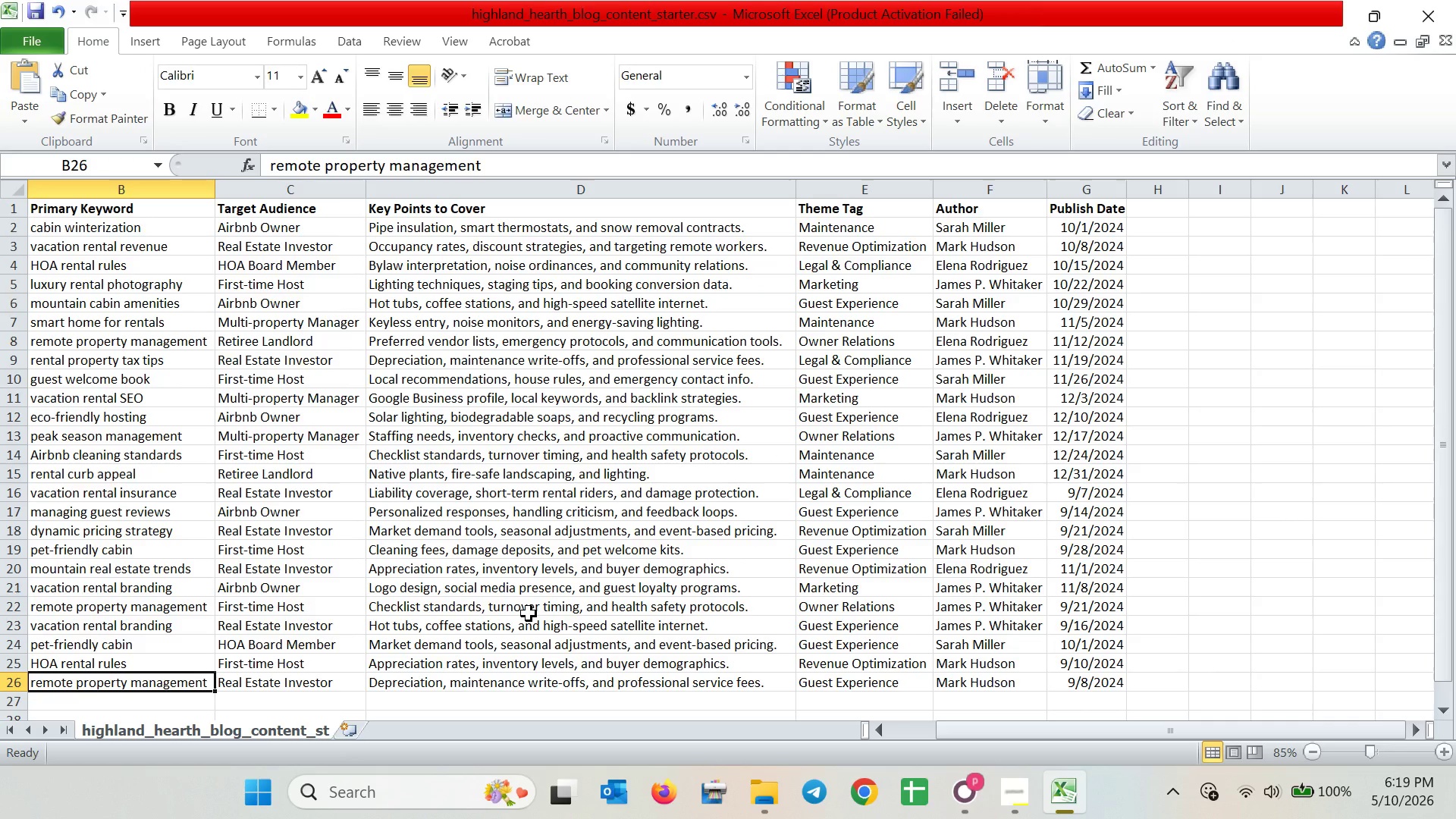 
scroll: coordinate [831, 405], scroll_direction: up, amount: 1.0
 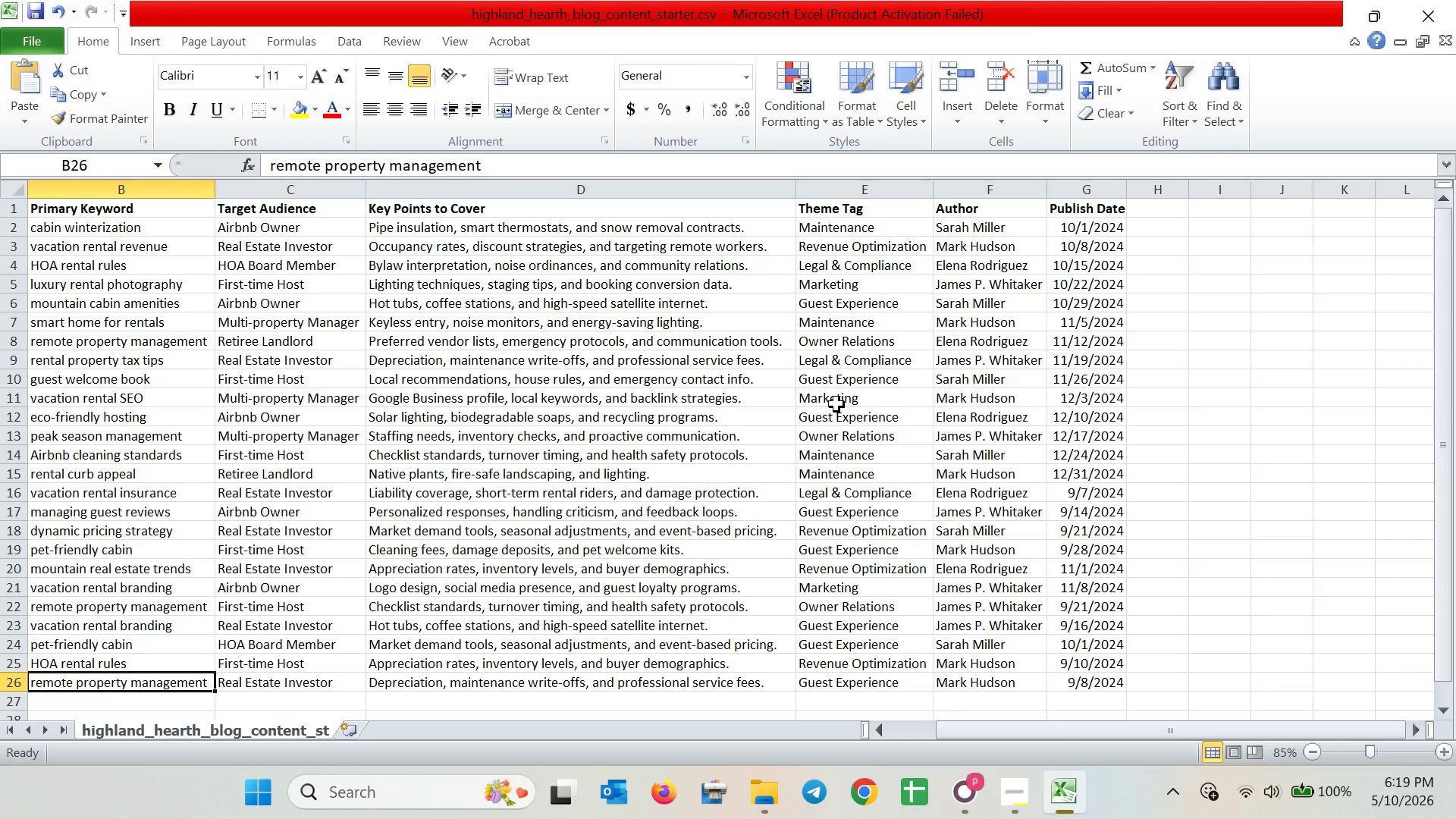 
left_click_drag(start_coordinate=[1028, 729], to_coordinate=[944, 719])
 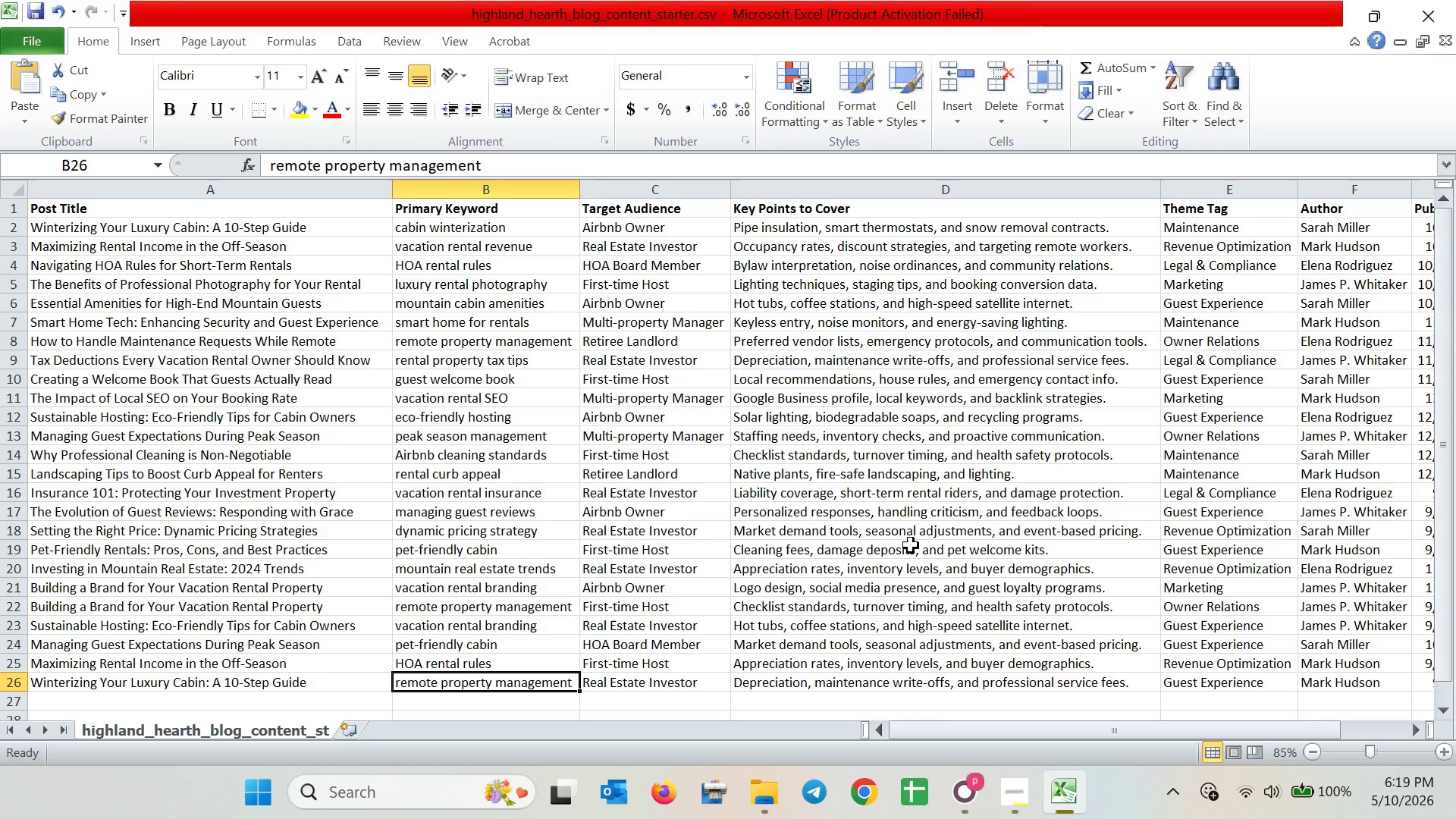 
wait(12.89)
 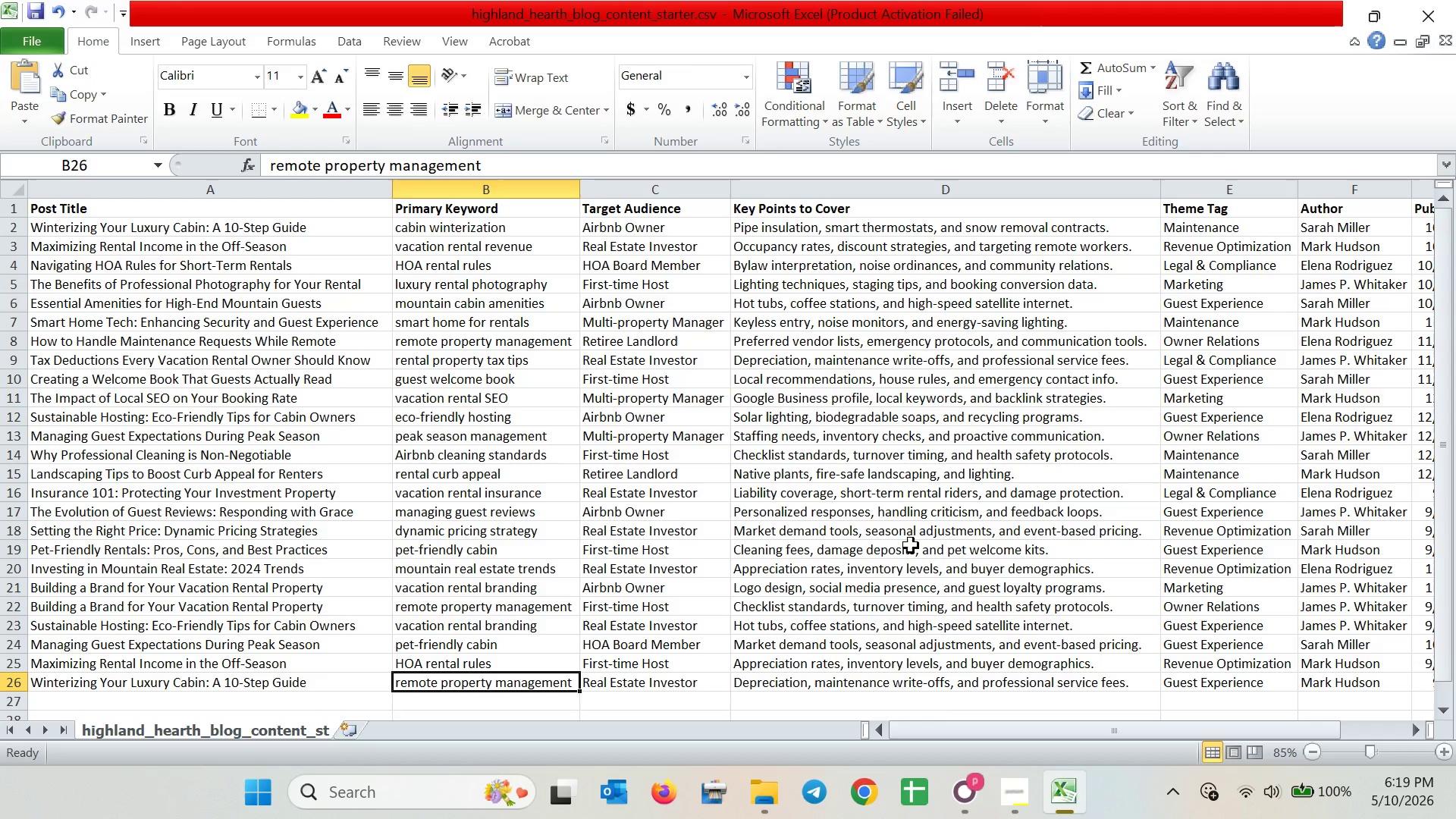 
left_click([1363, 679])
 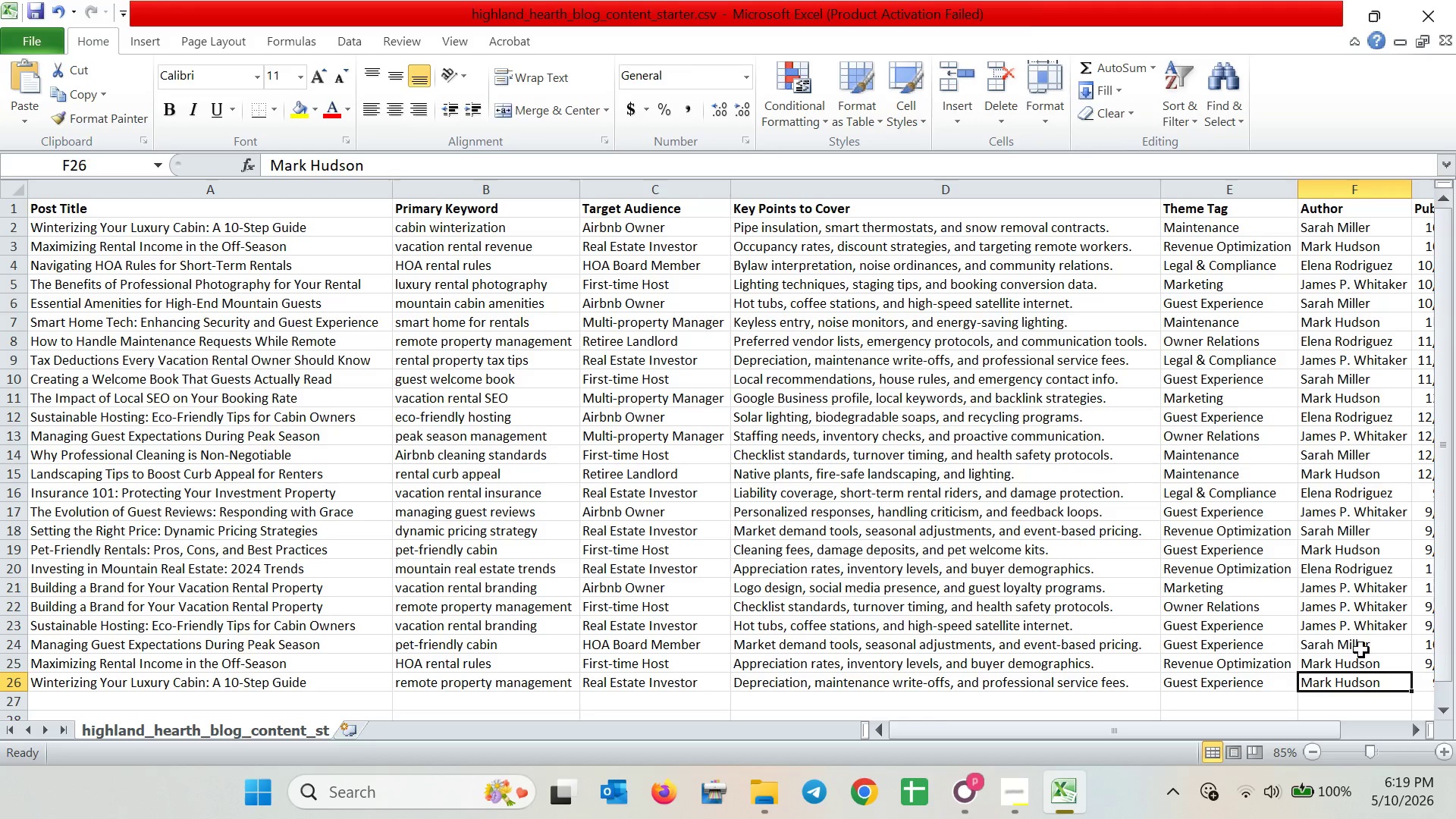 
left_click([1358, 653])
 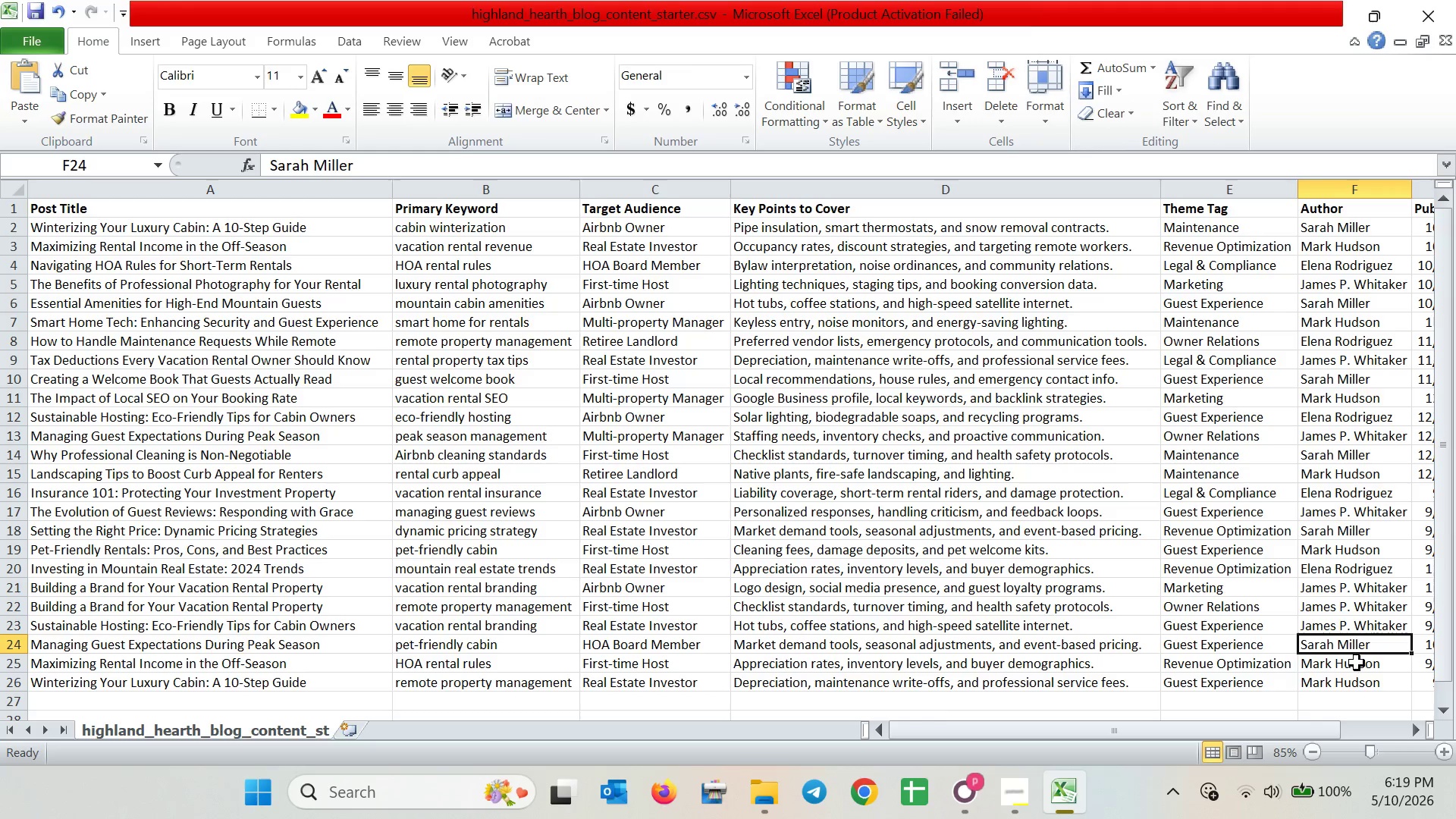 
left_click([1357, 663])
 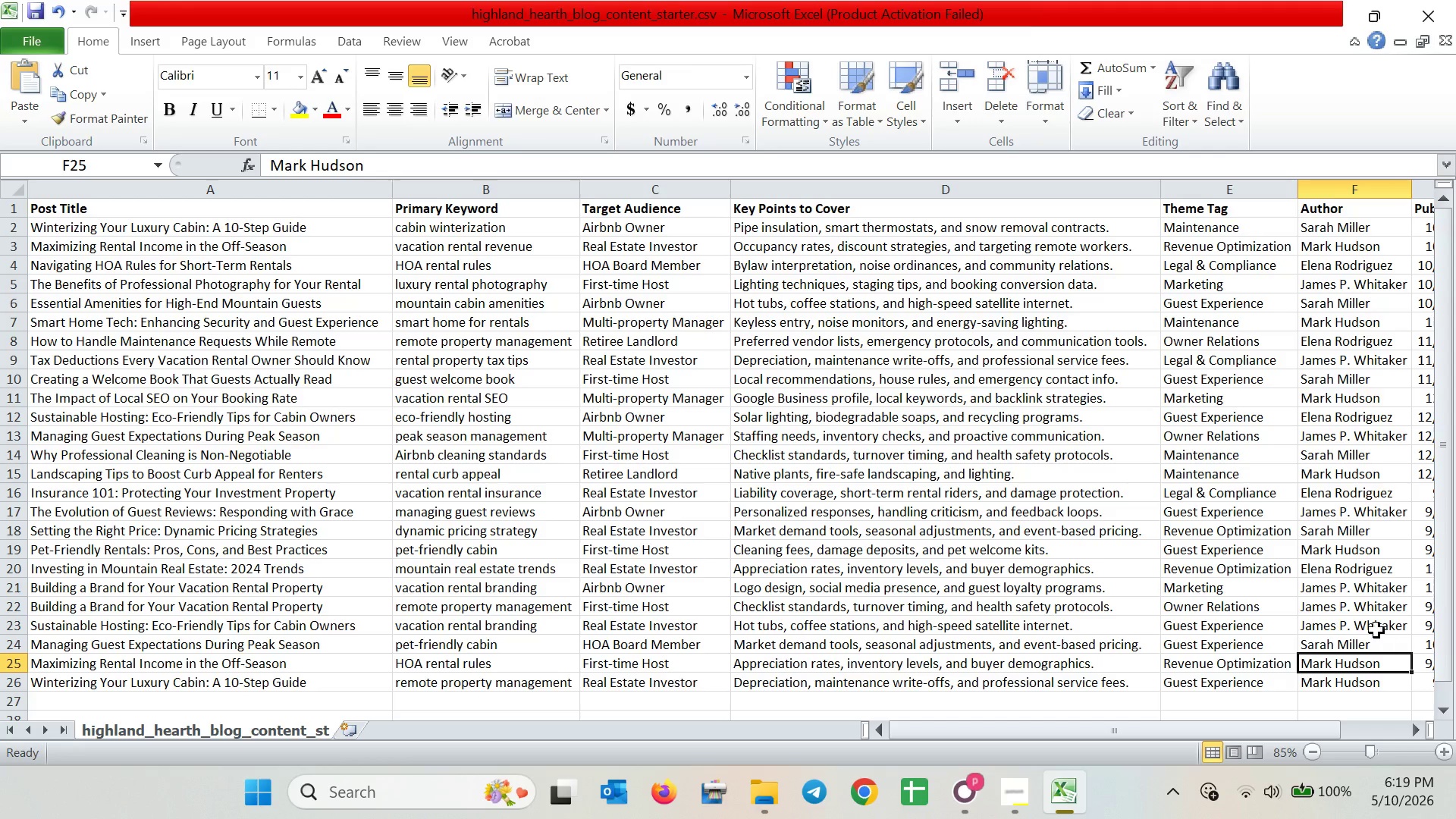 
wait(5.09)
 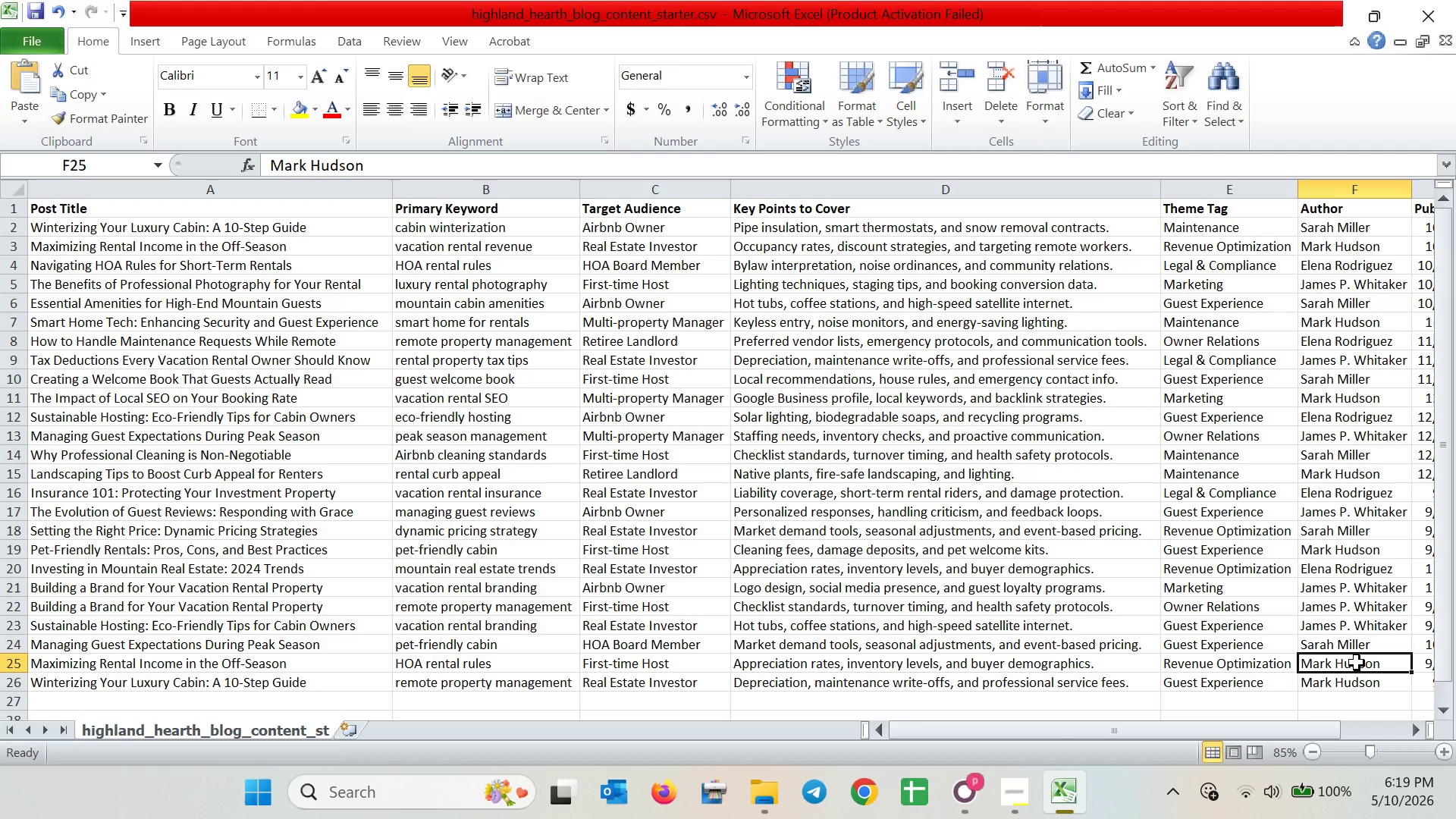 
left_click([1008, 782])